 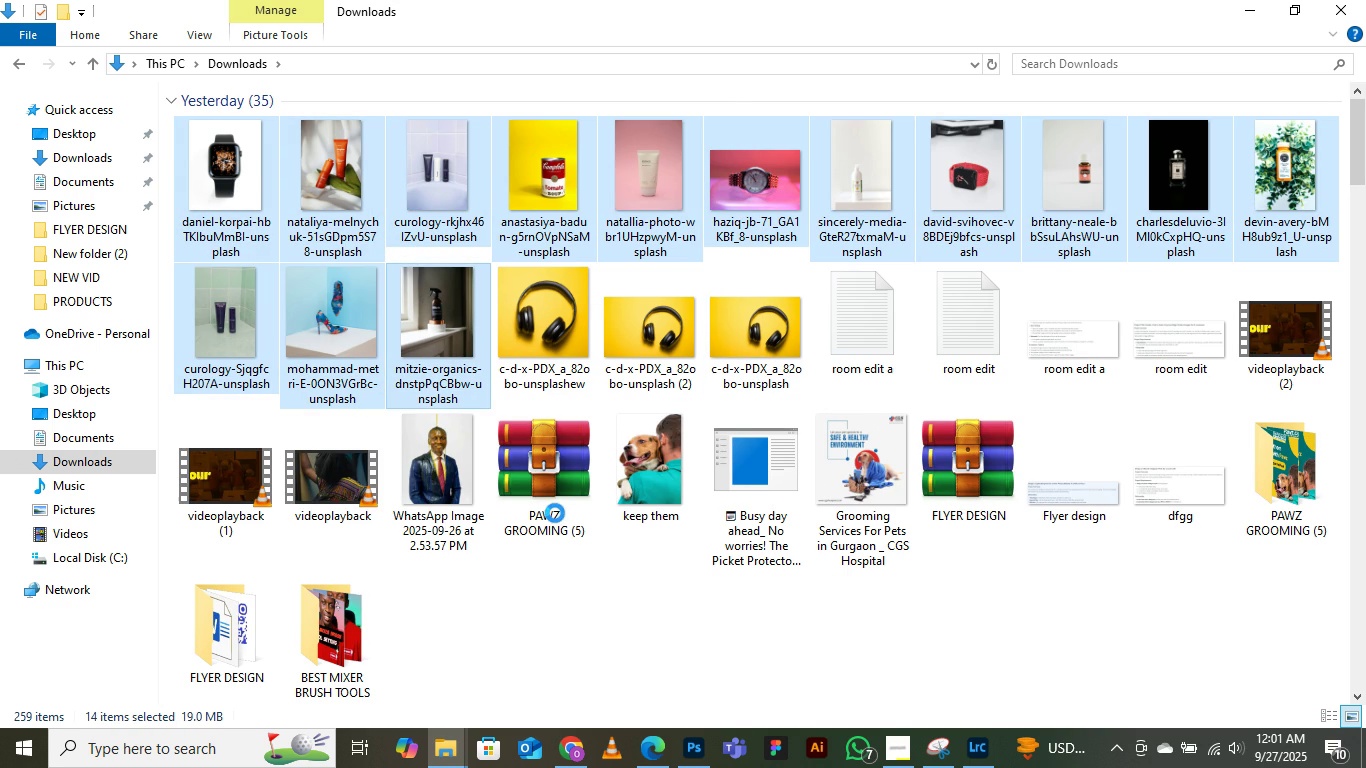 
left_click([479, 592])
 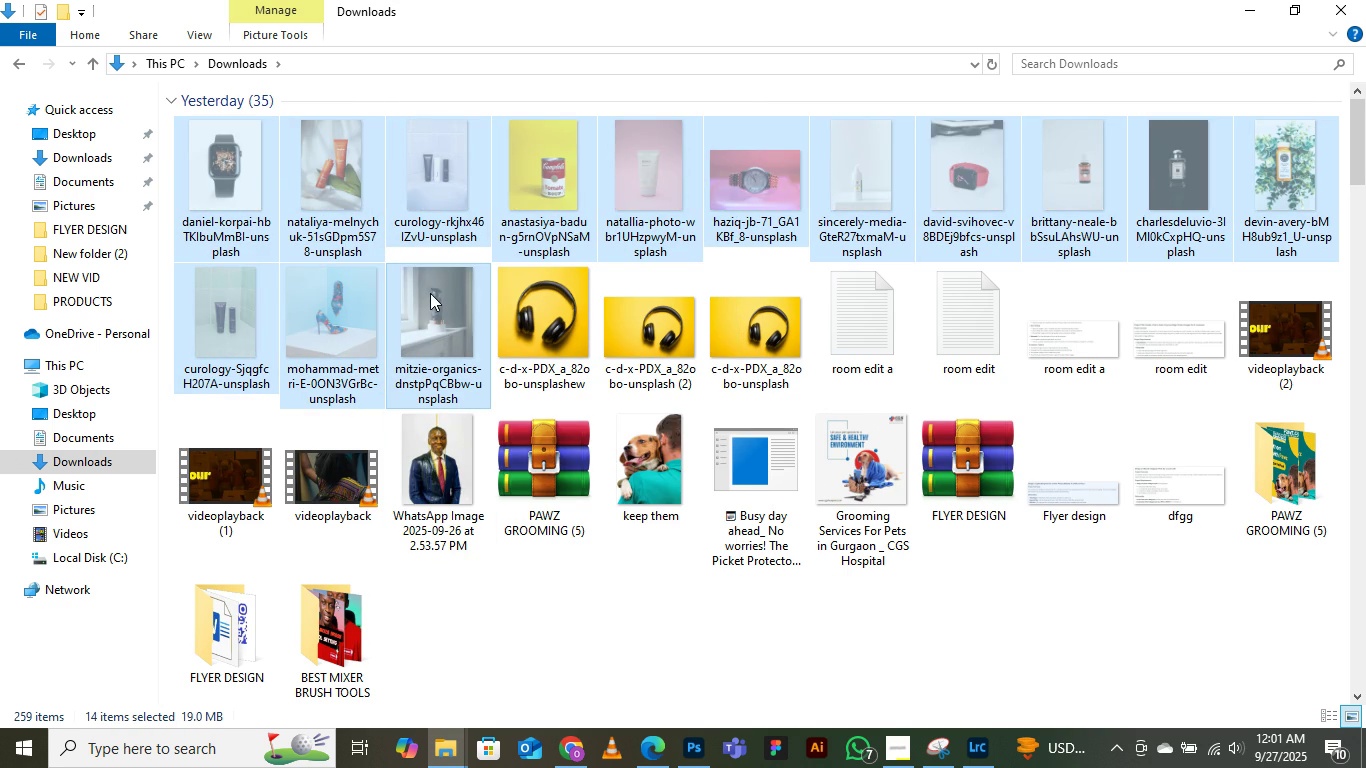 
right_click([429, 293])
 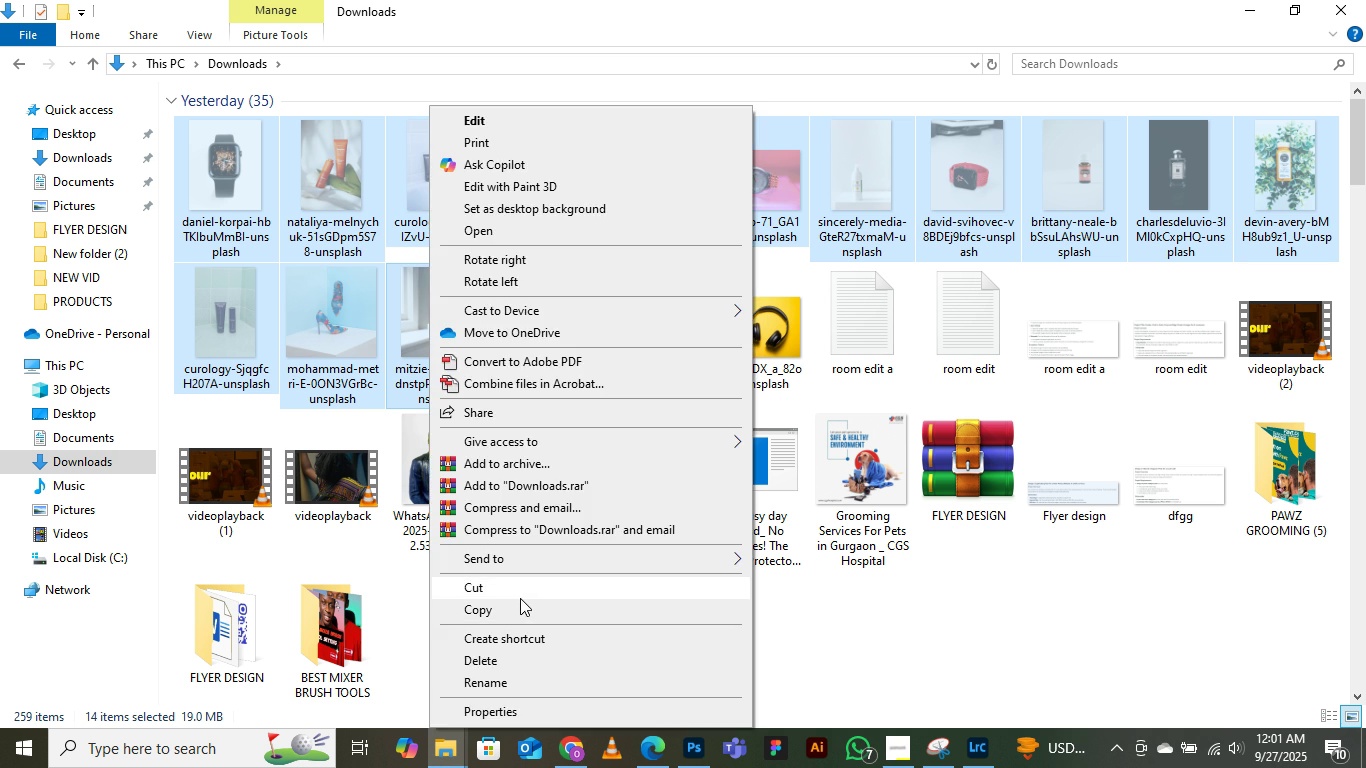 
left_click([517, 598])
 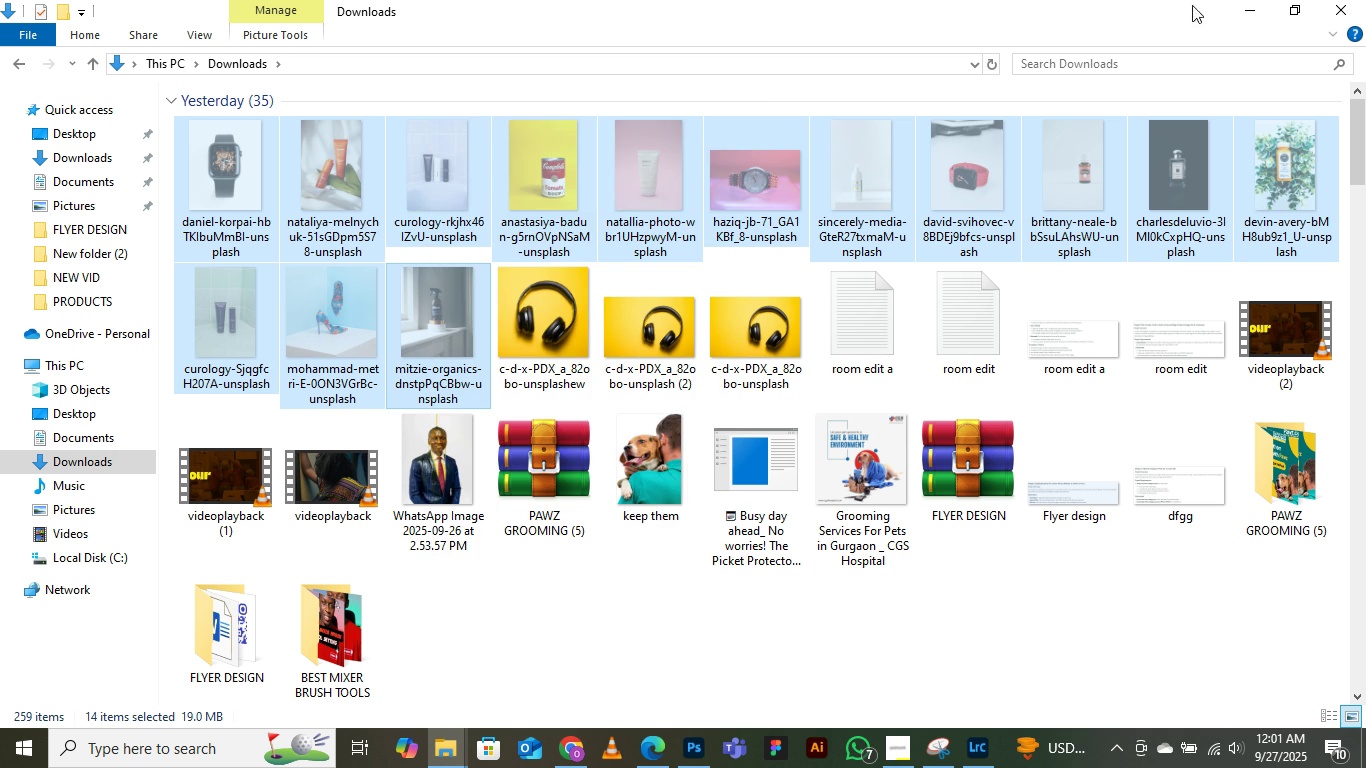 
left_click([1227, 0])
 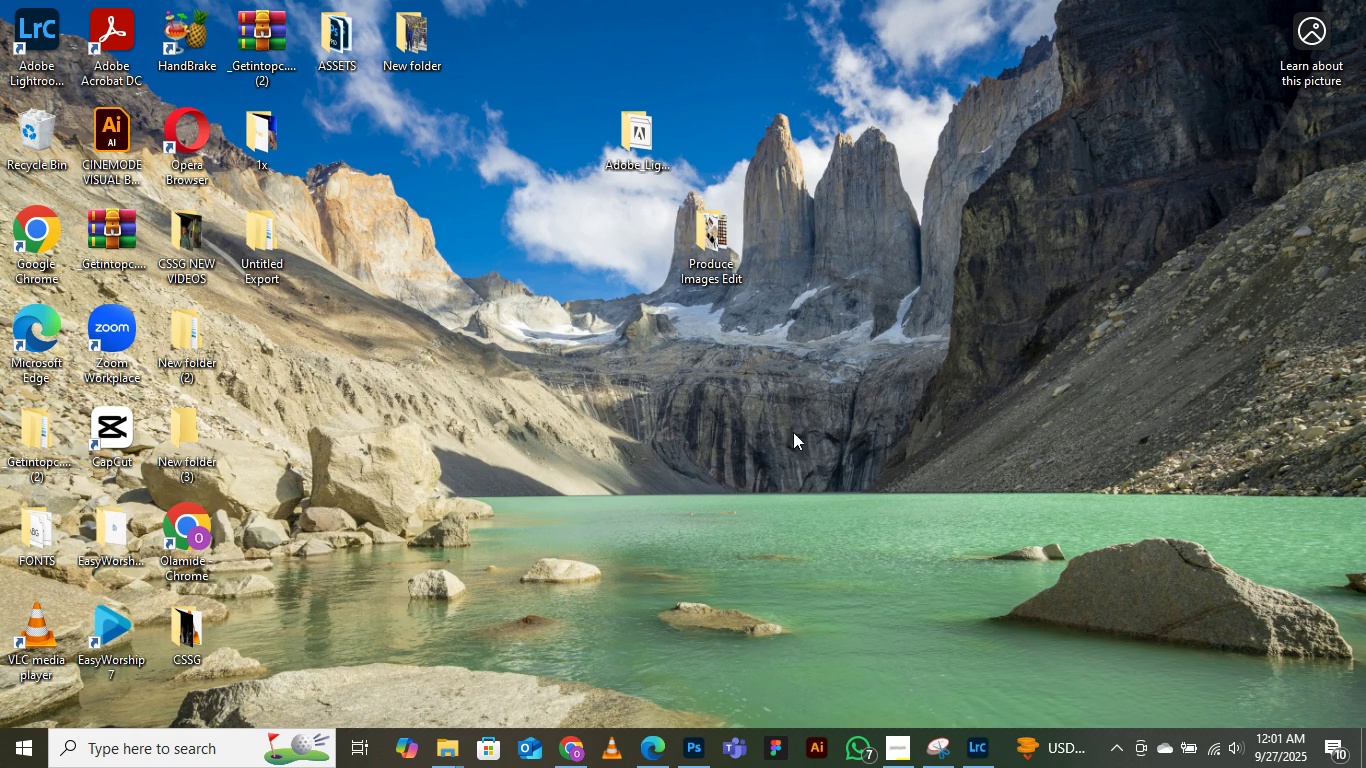 
right_click([552, 362])
 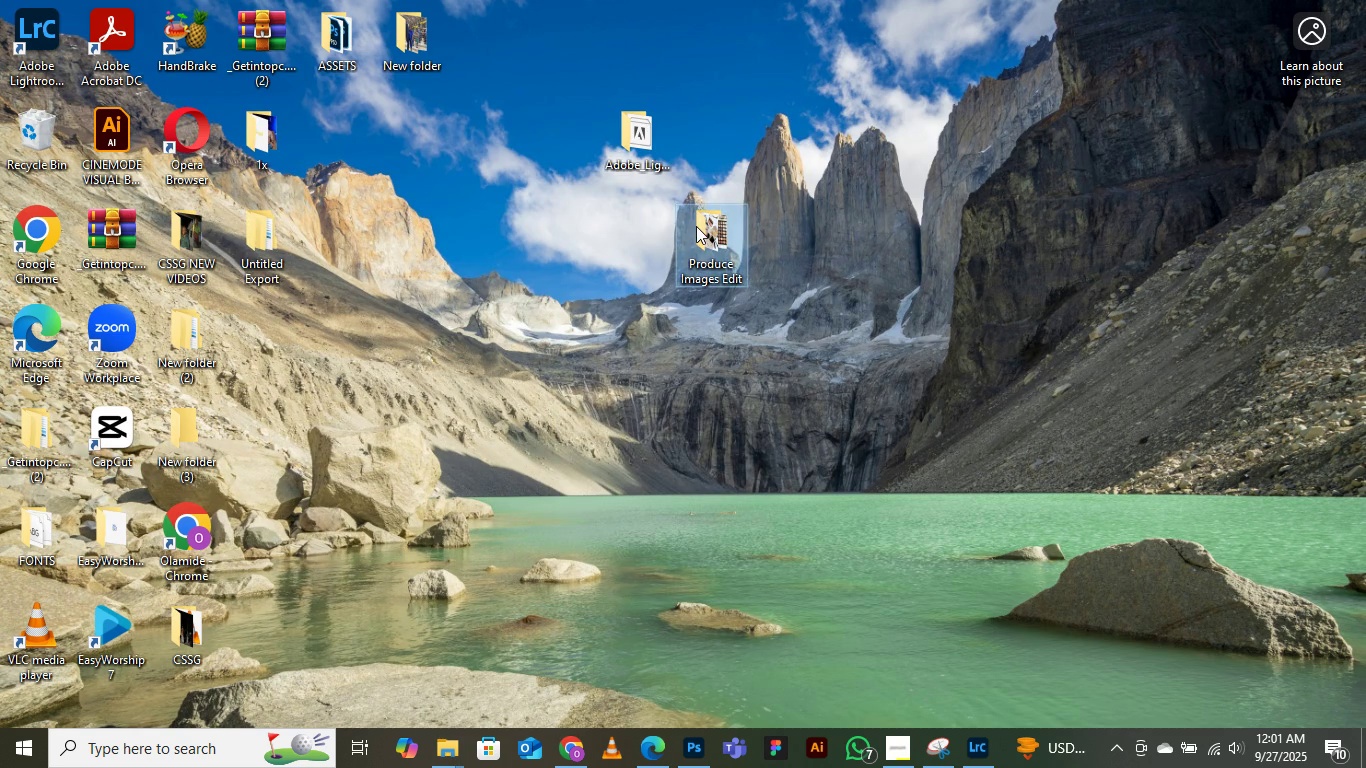 
double_click([696, 226])
 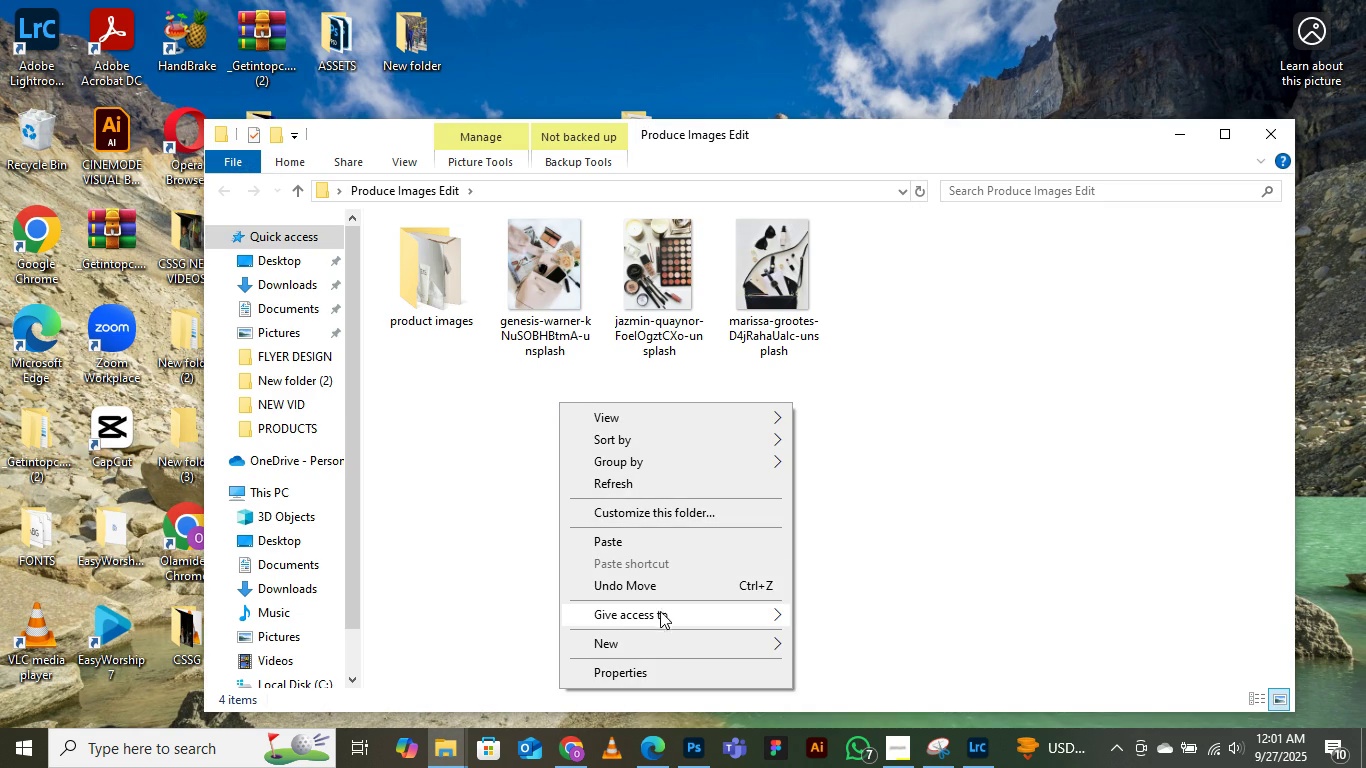 
left_click([637, 637])
 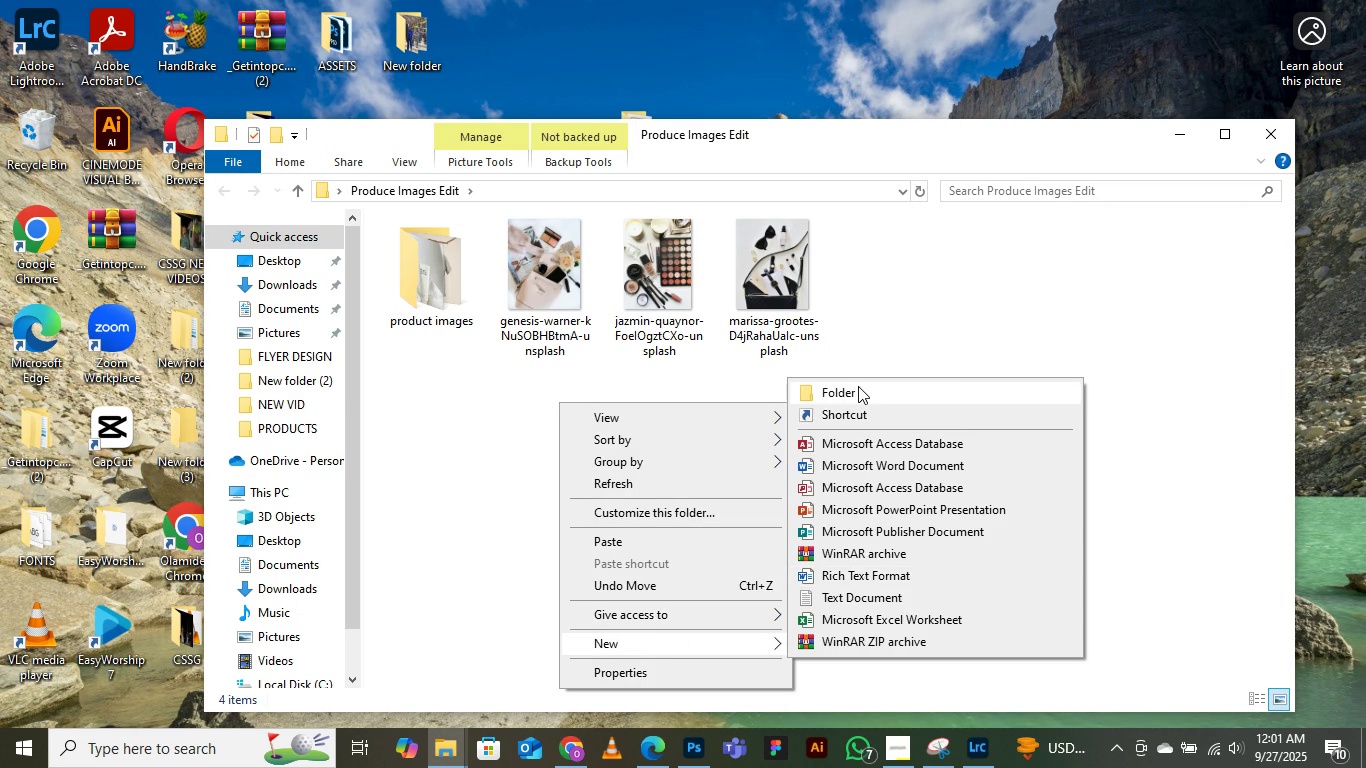 
left_click([858, 386])
 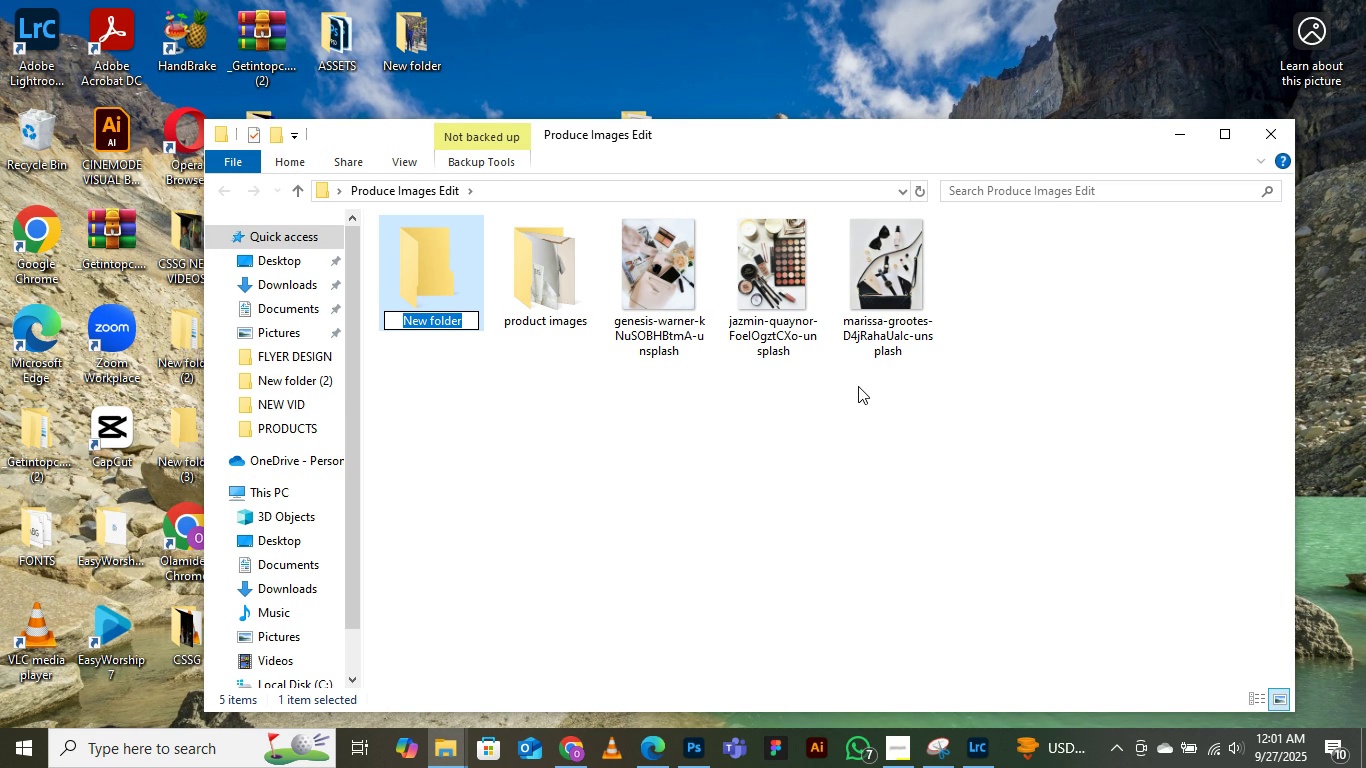 
type(NEW PRODUCT IMGAES)
key(Backspace)
key(Backspace)
key(Backspace)
key(Backspace)
key(Backspace)
type(N)
key(Backspace)
type(MAGES)
 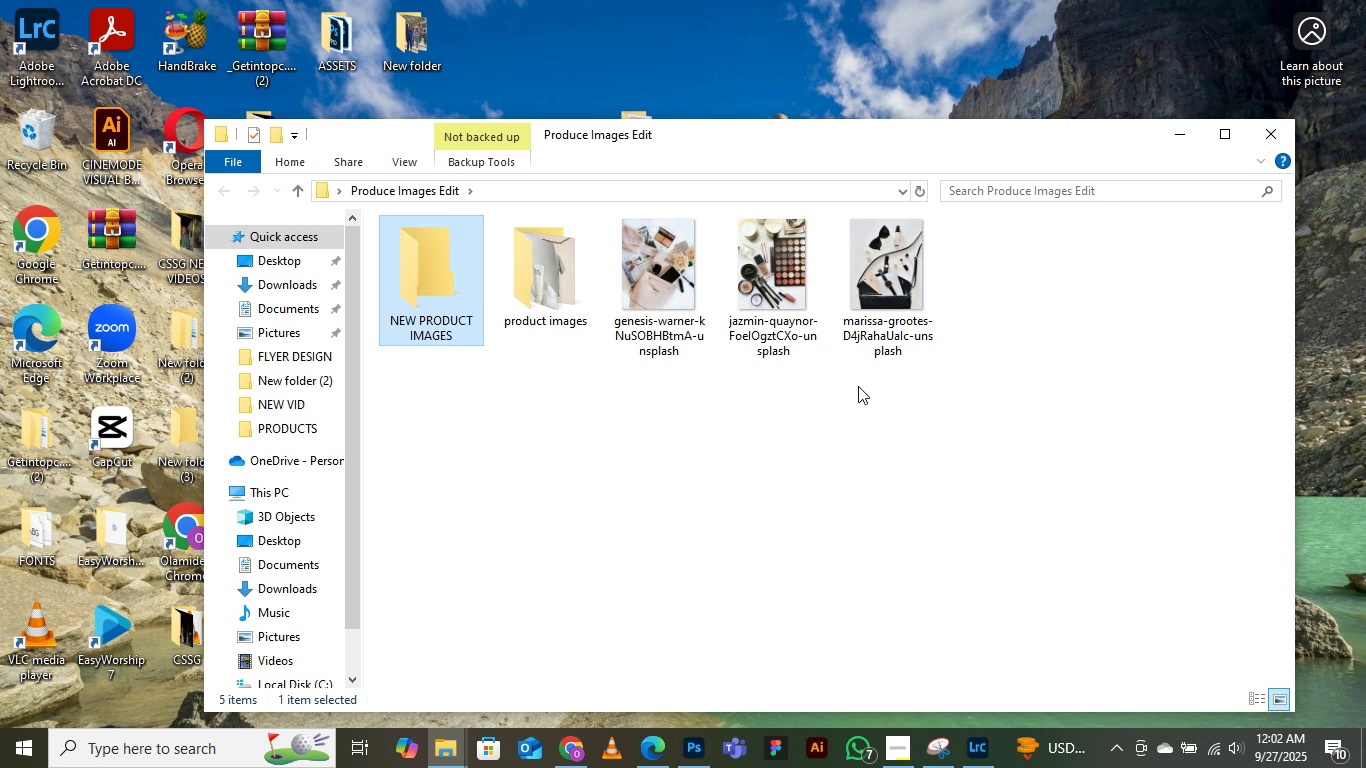 
key(Enter)
 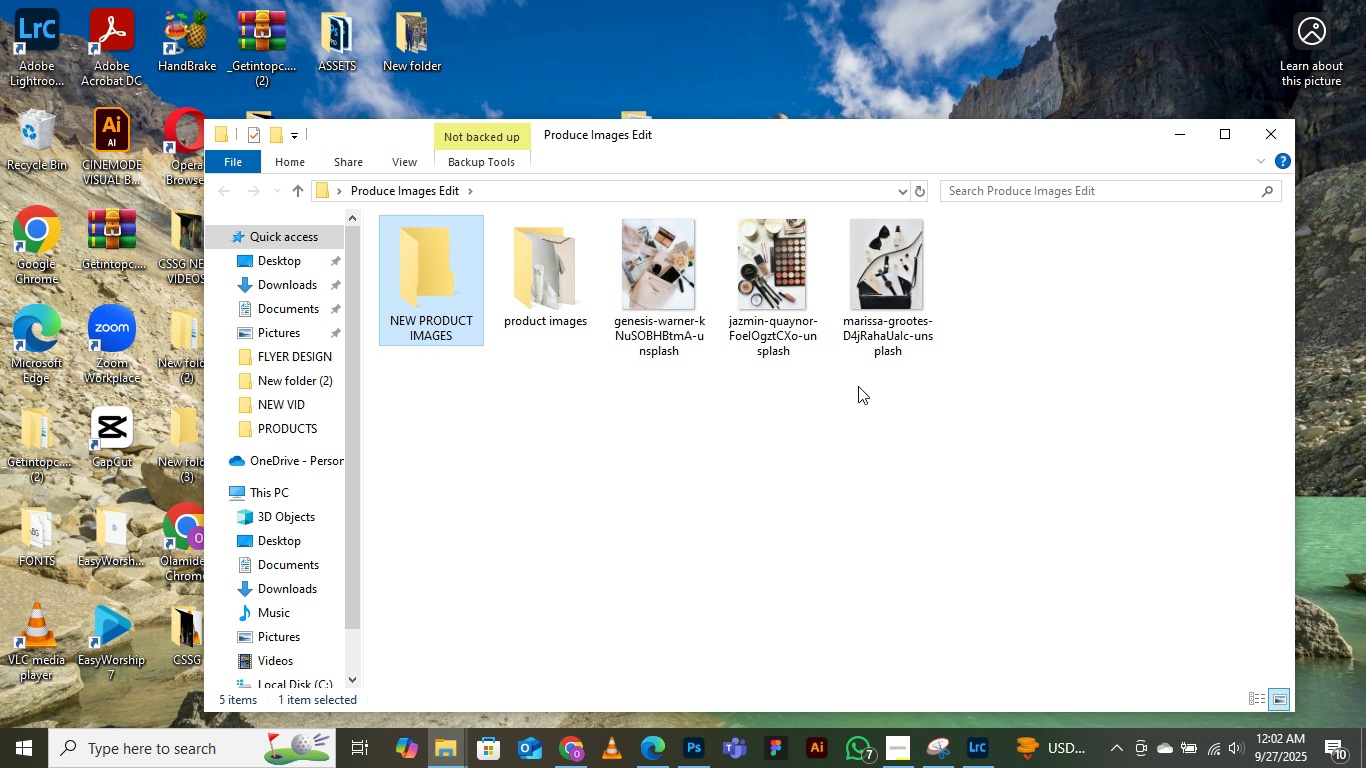 
key(Enter)